 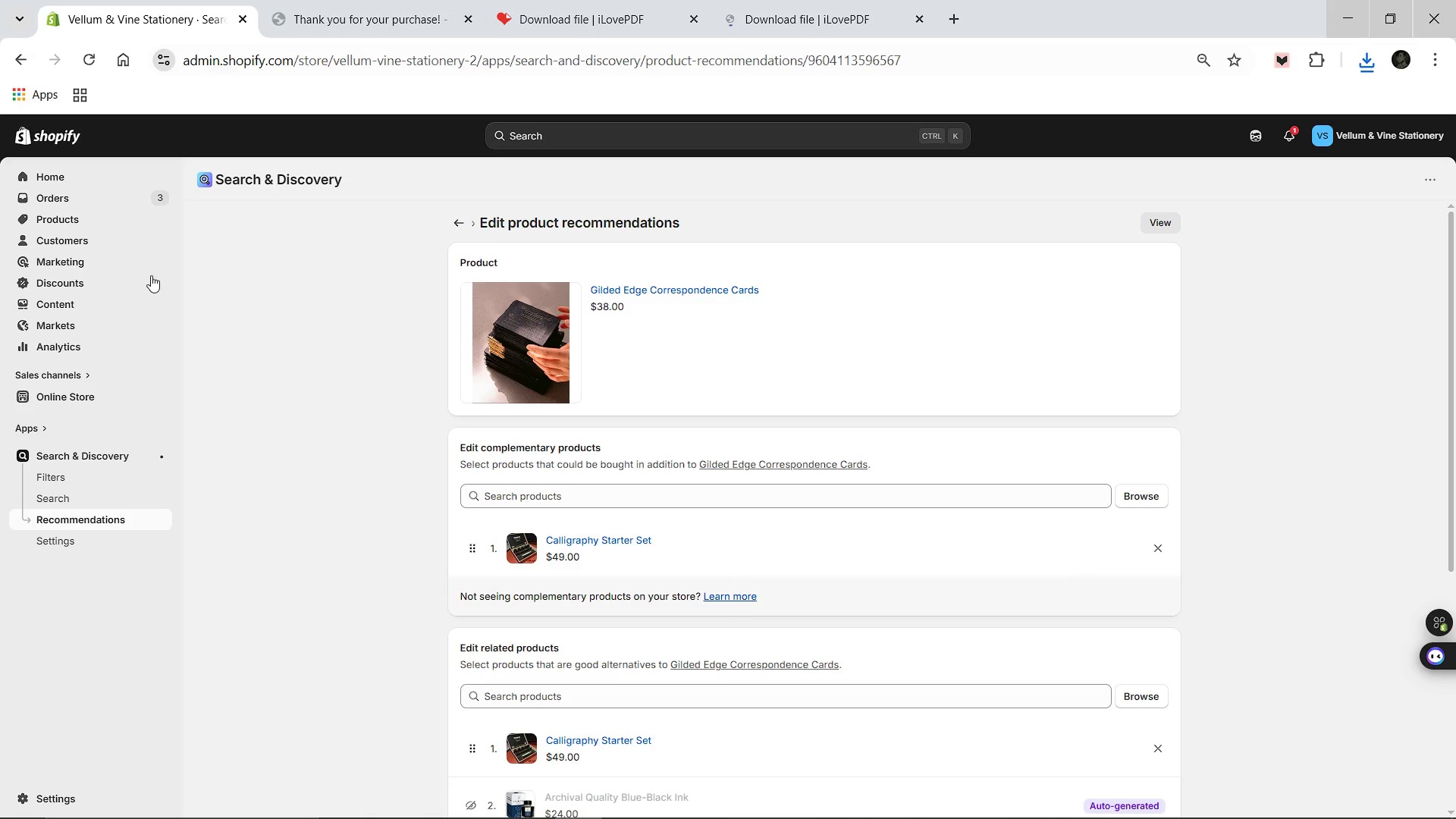 
left_click([52, 401])
 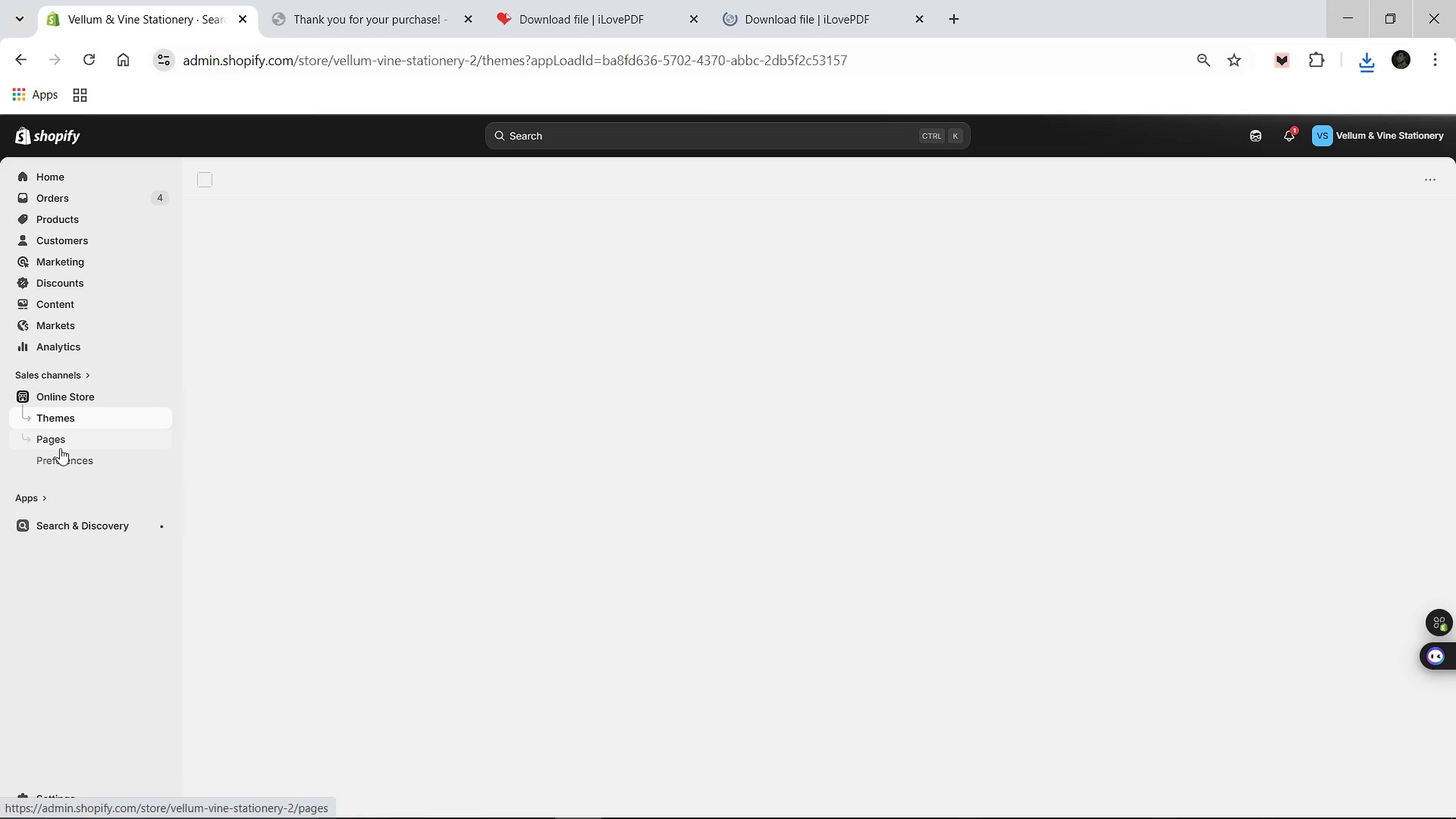 
left_click([64, 463])
 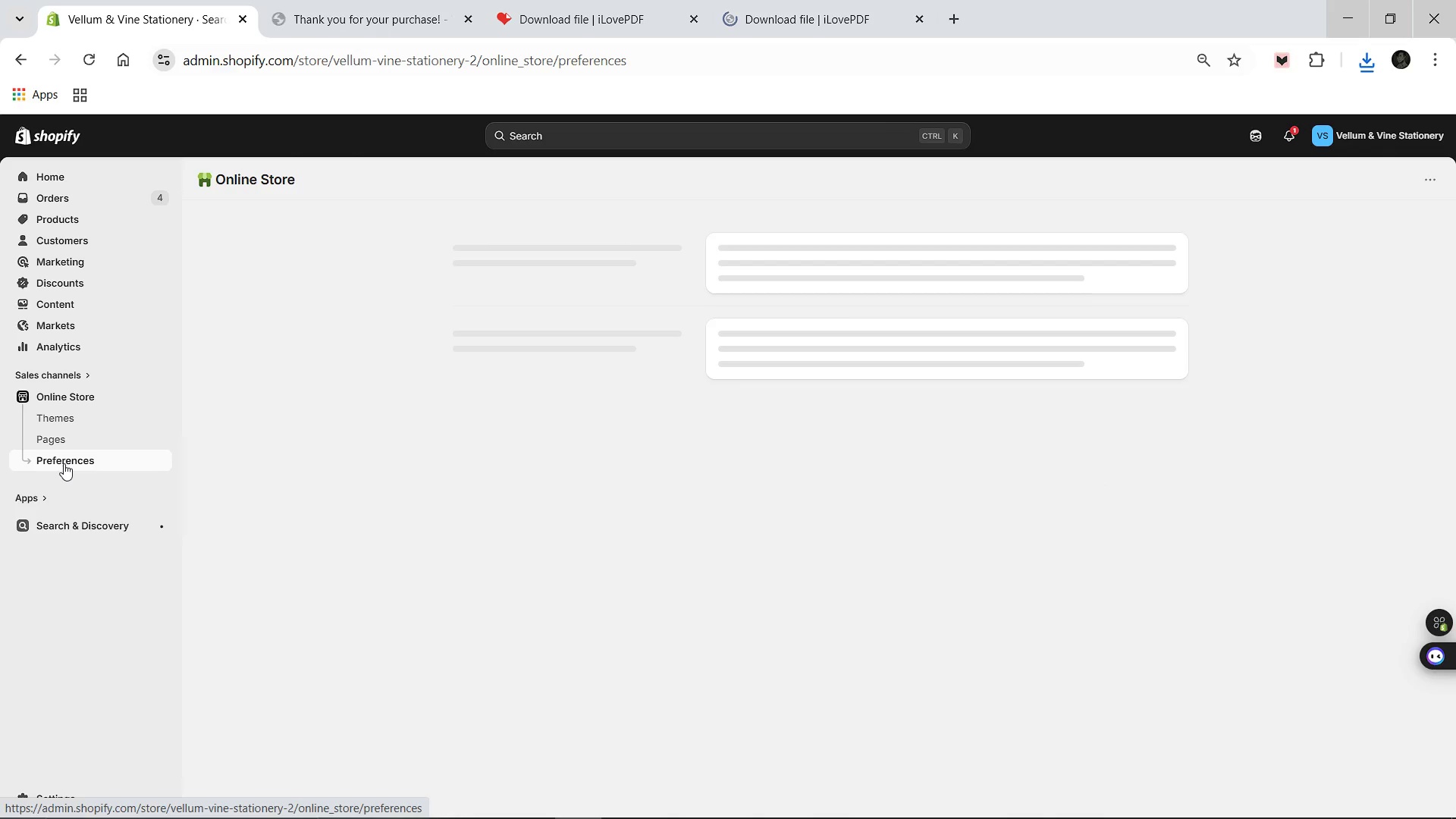 
wait(7.91)
 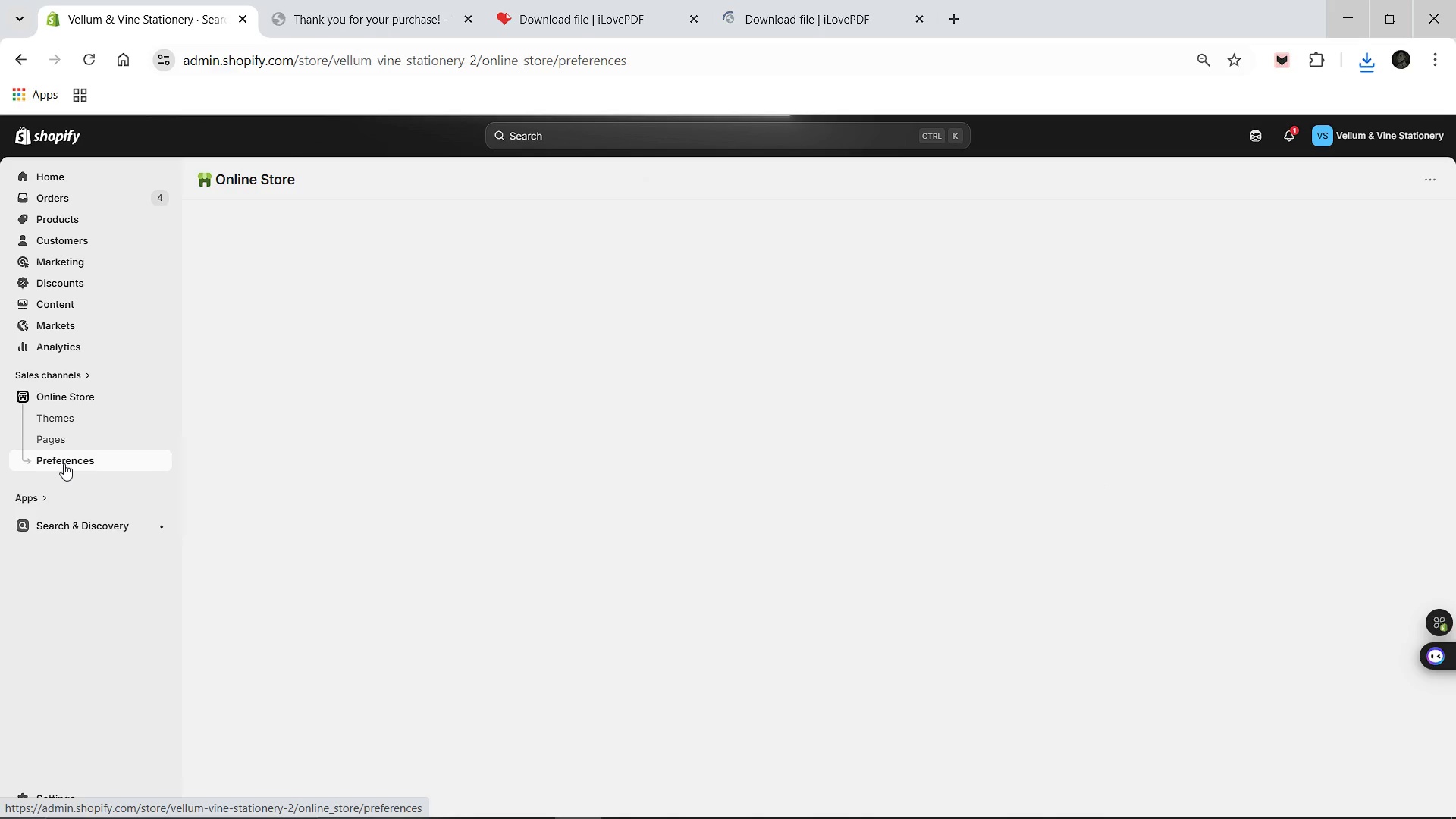 
left_click_drag(start_coordinate=[563, 372], to_coordinate=[481, 371])
 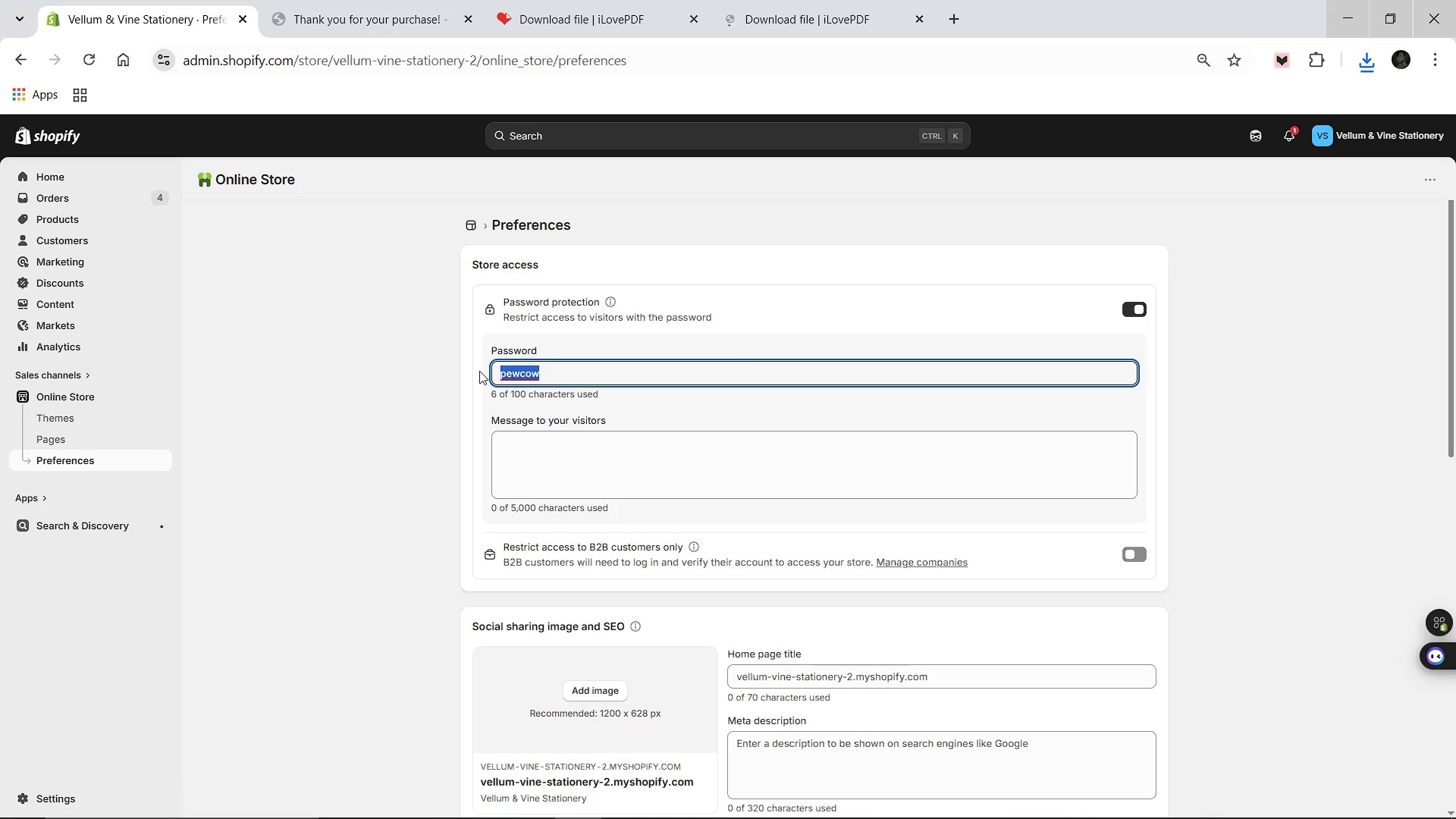 
type(12345)
 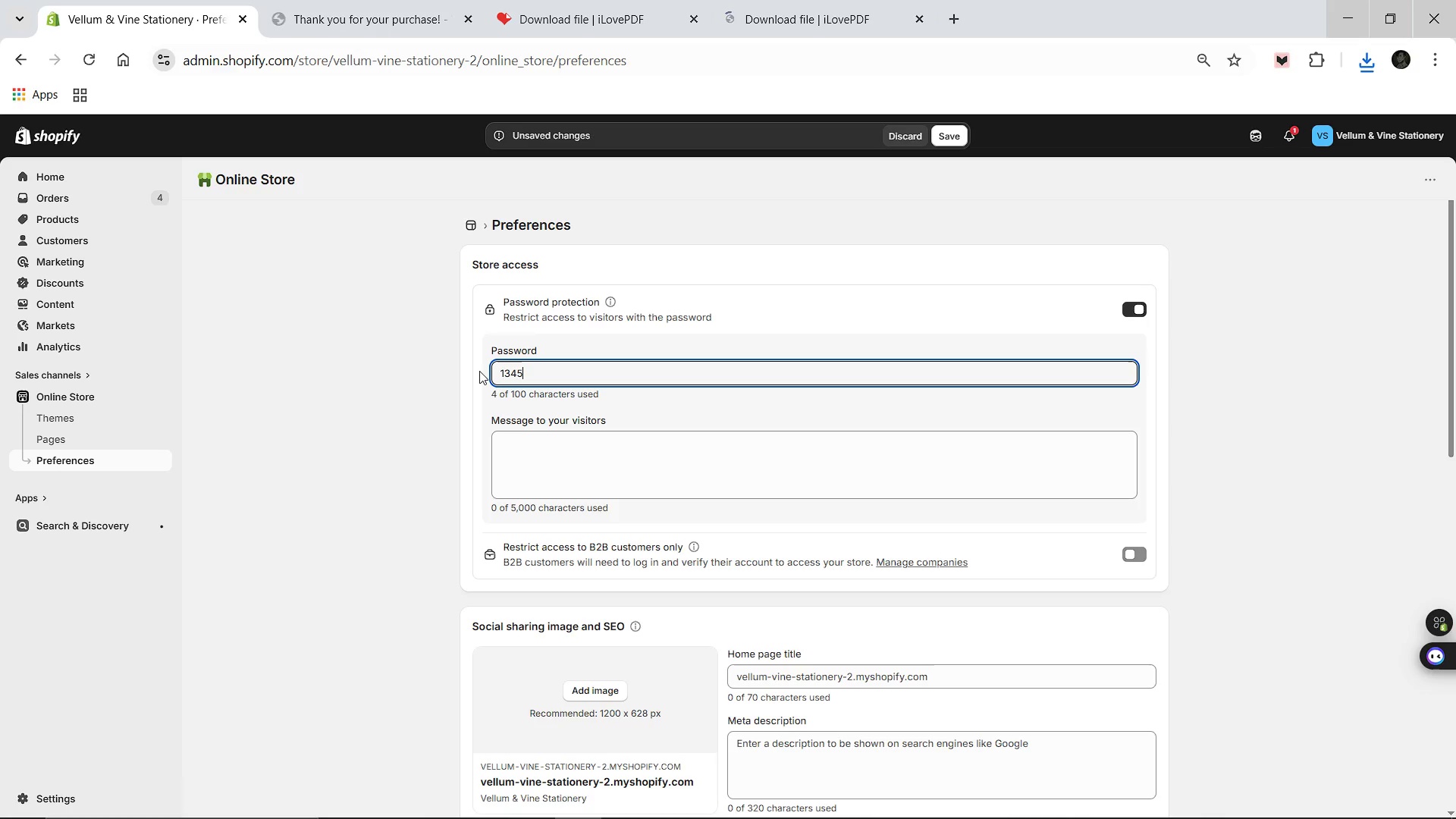 
key(ArrowLeft)
 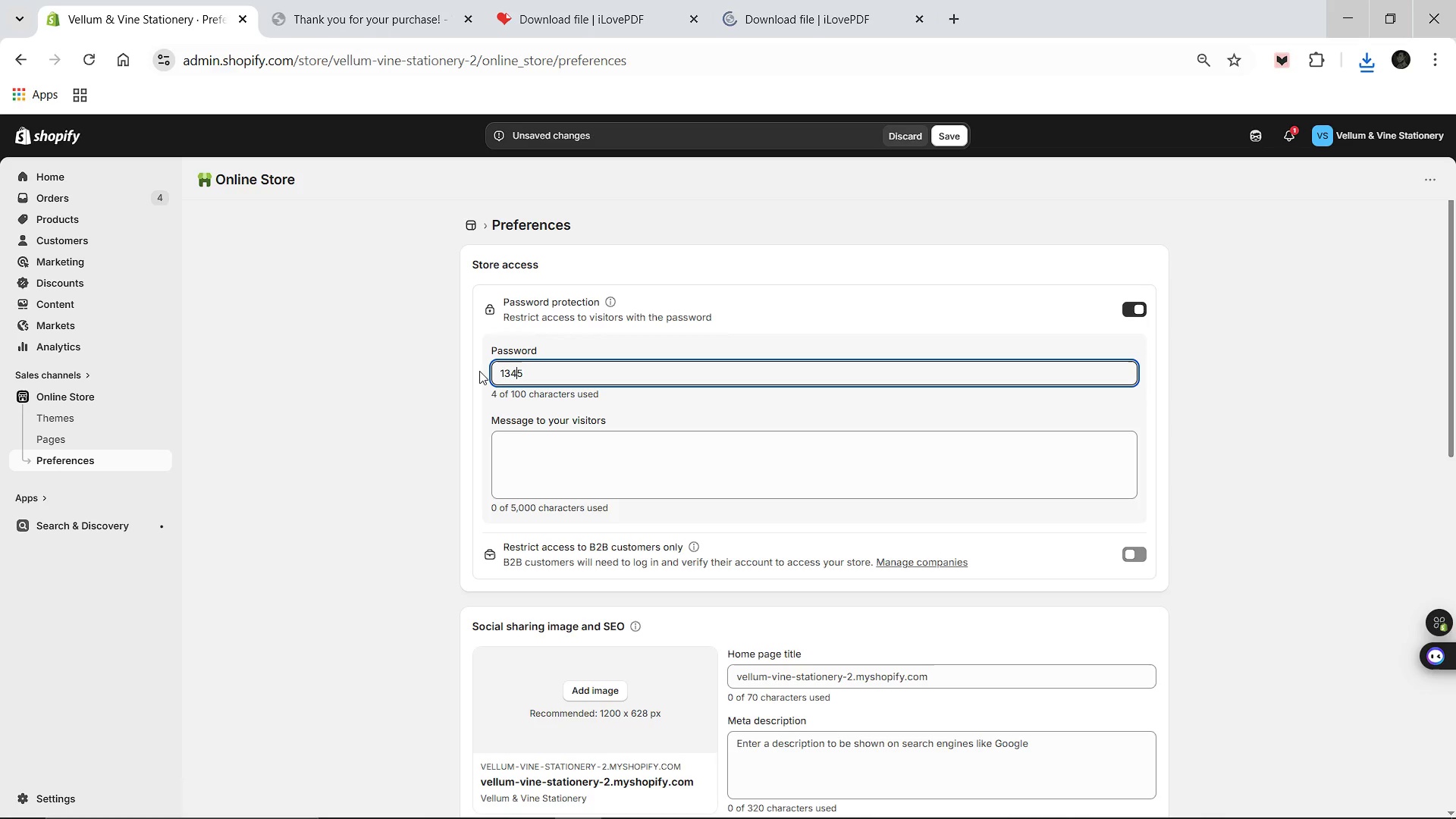 
key(ArrowLeft)
 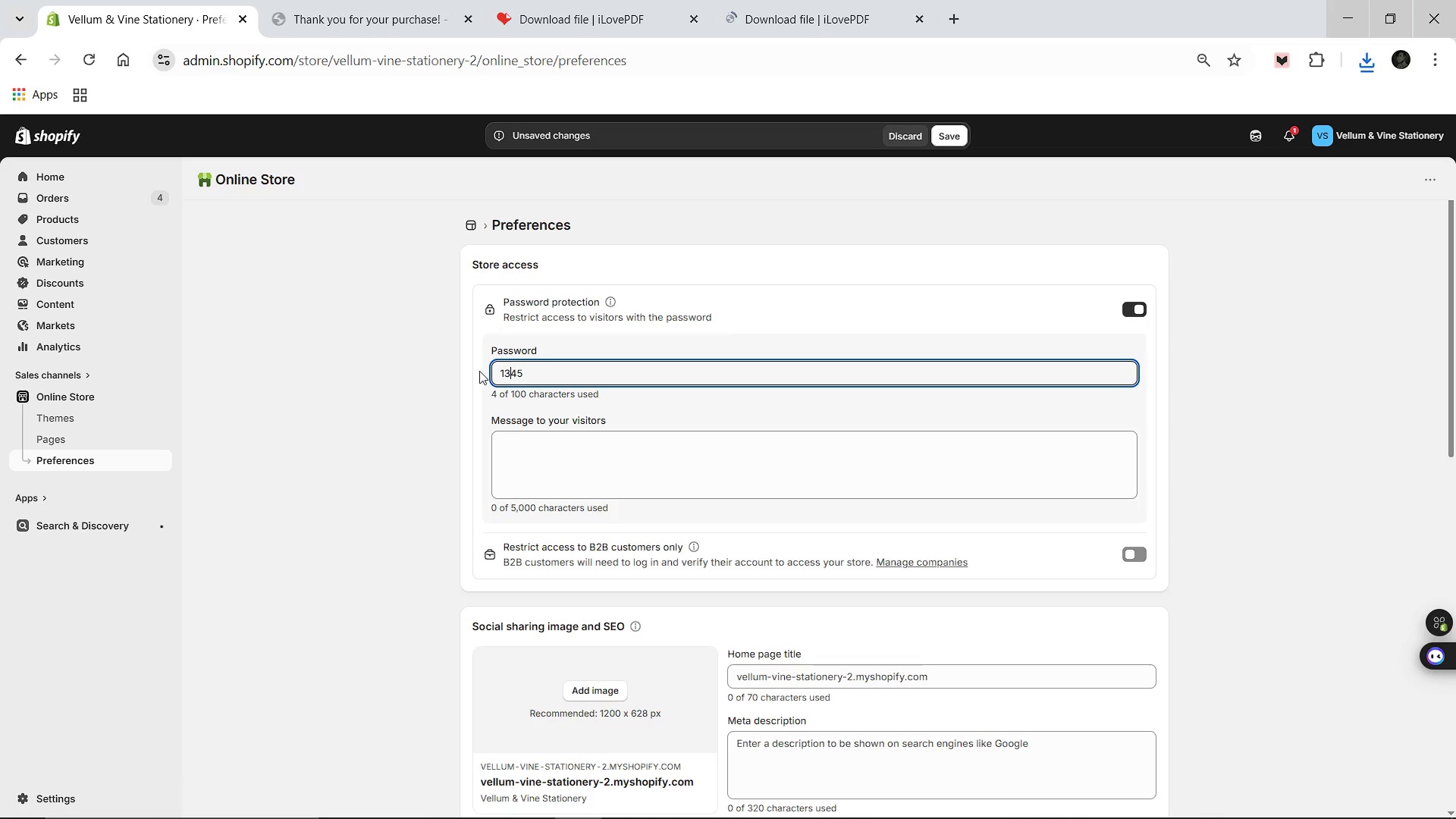 
key(ArrowLeft)
 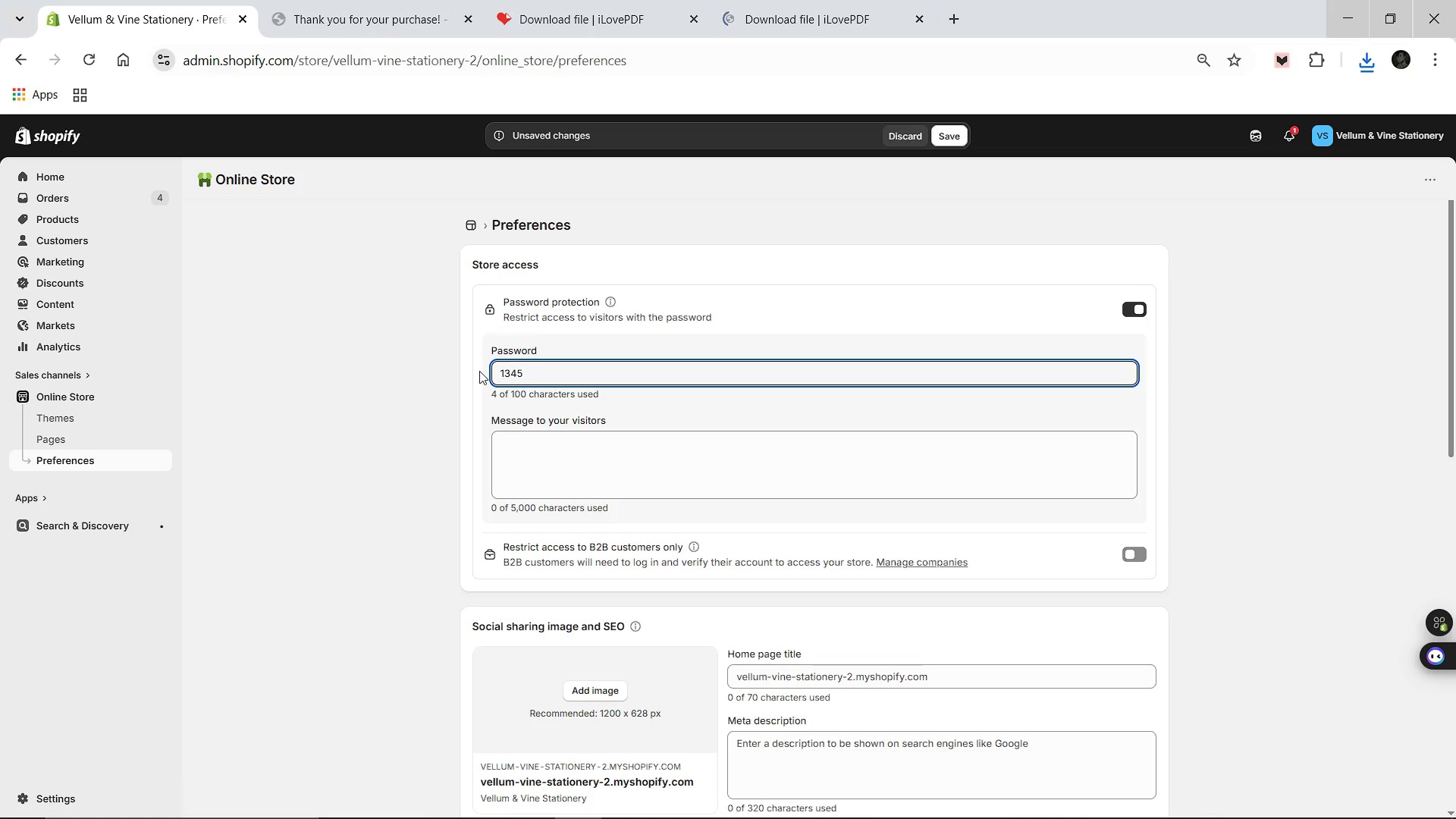 
key(2)
 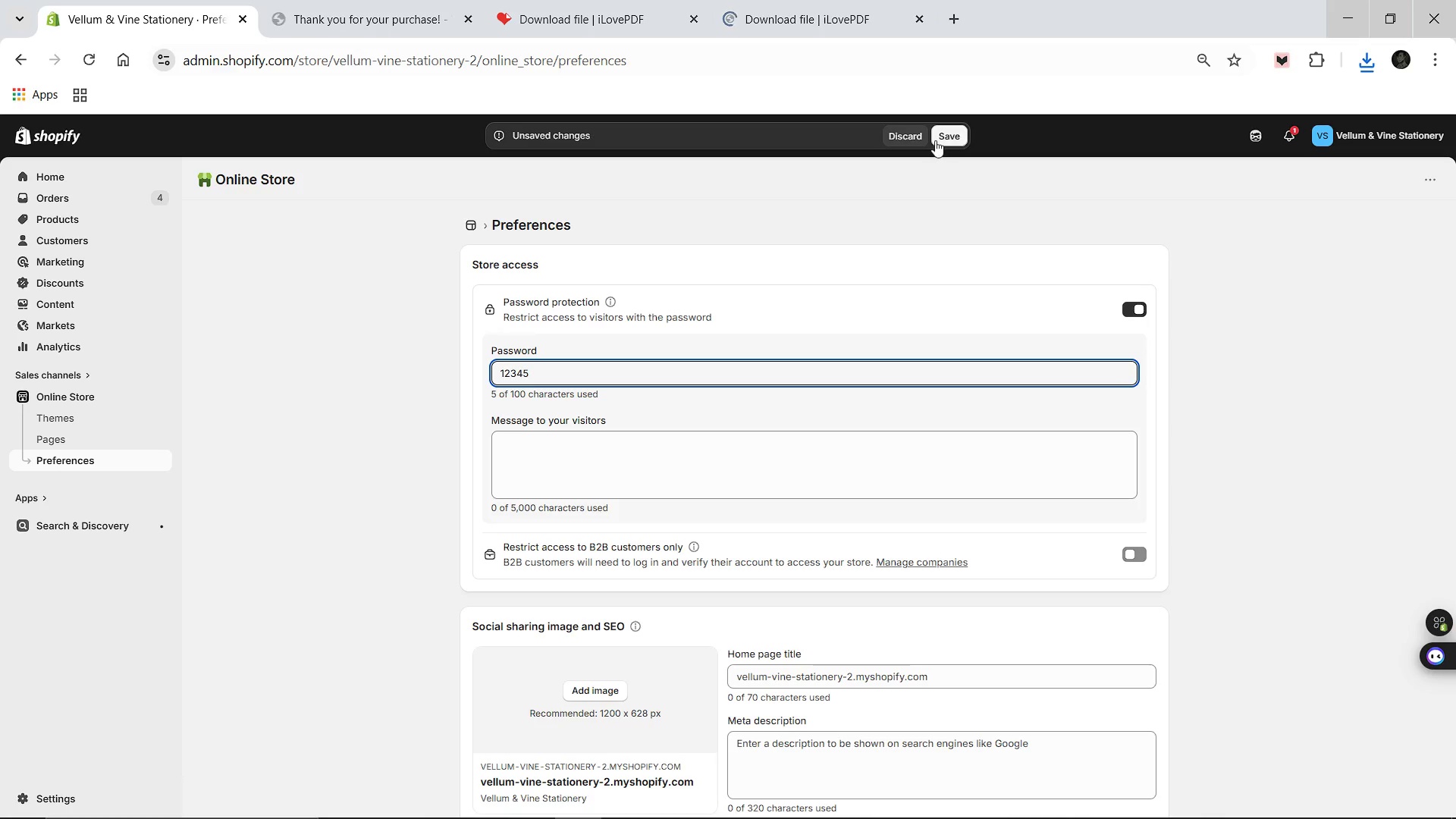 
left_click([942, 139])
 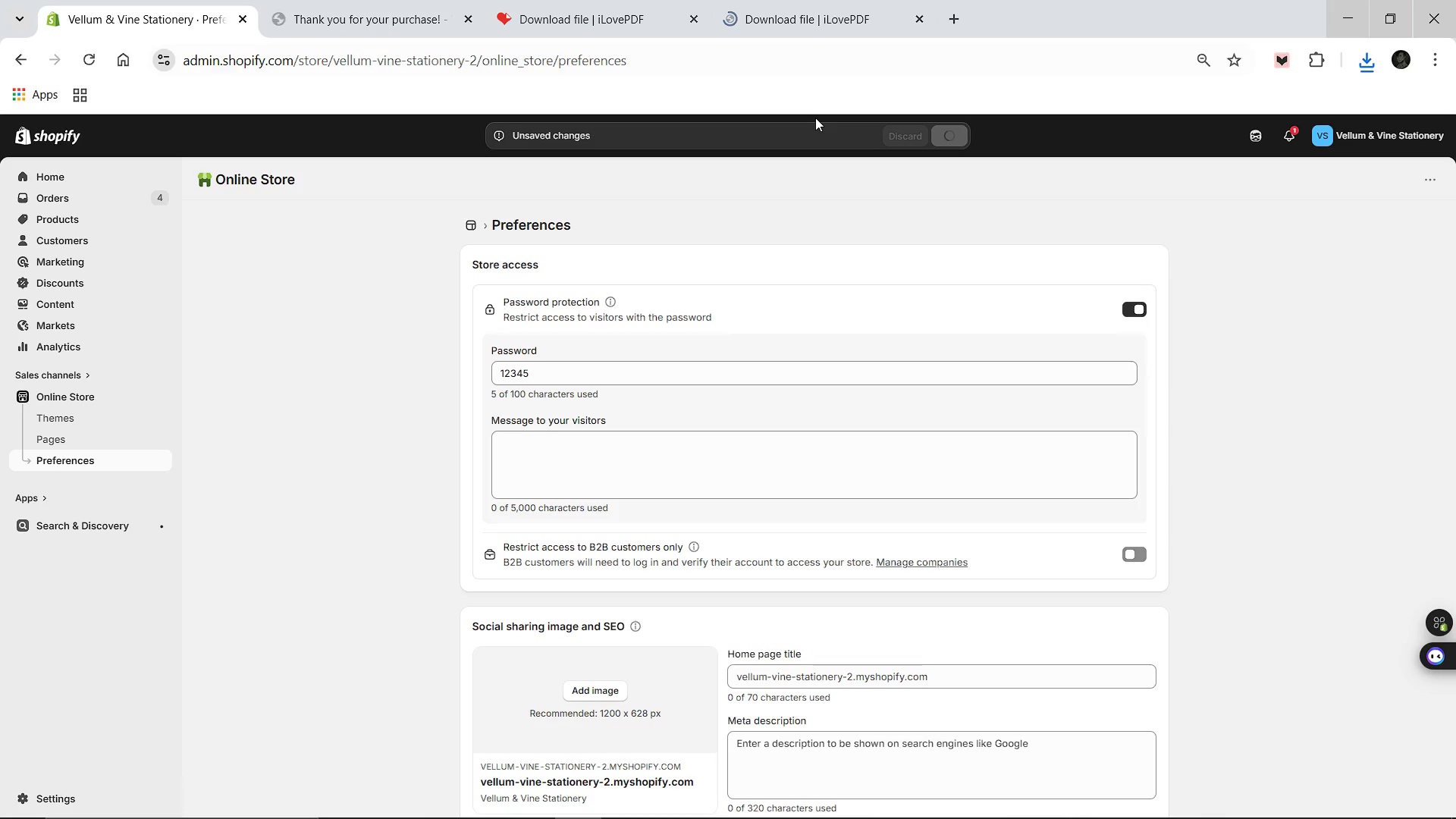 
mouse_move([589, 58])
 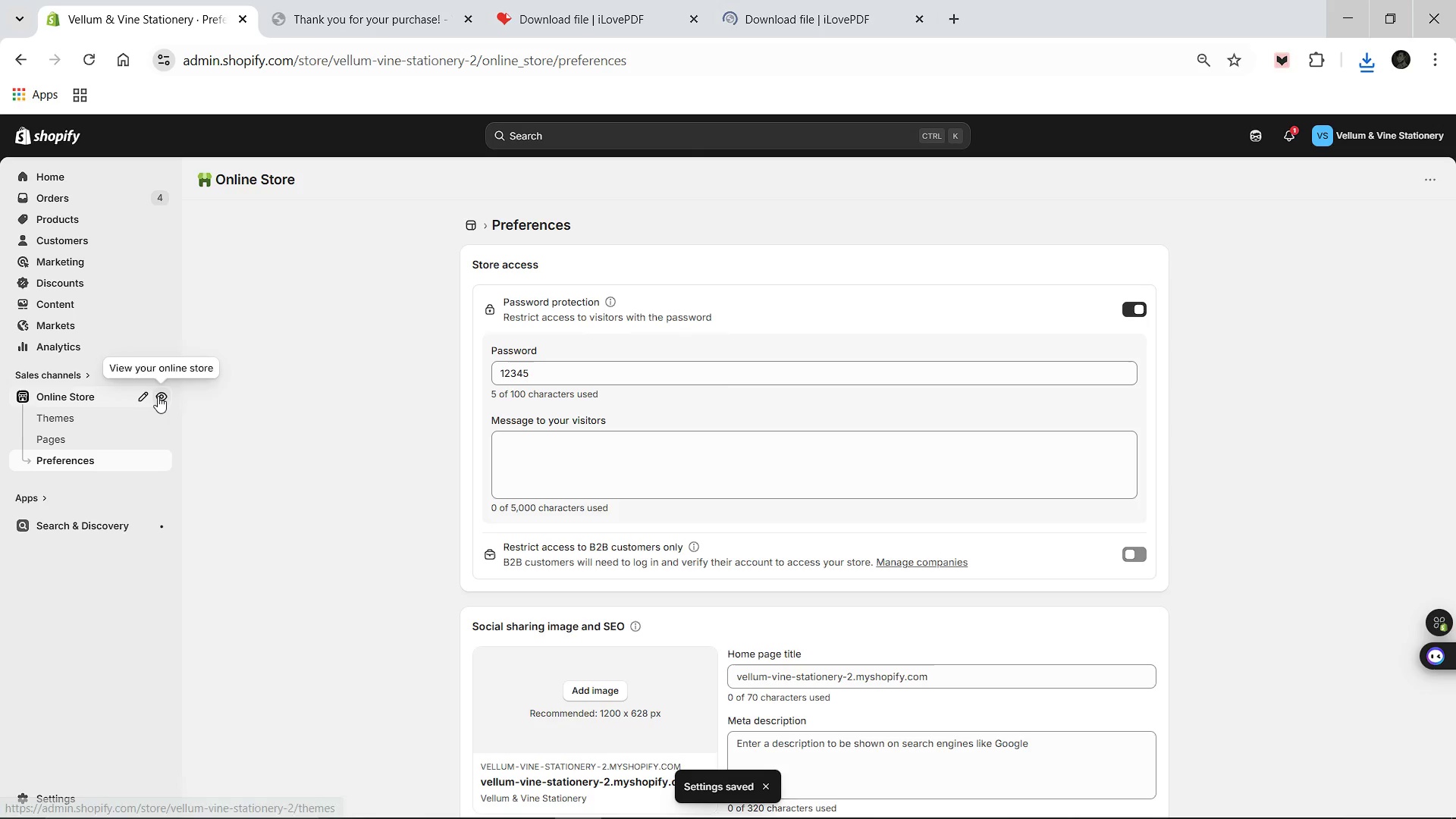 
left_click([158, 396])
 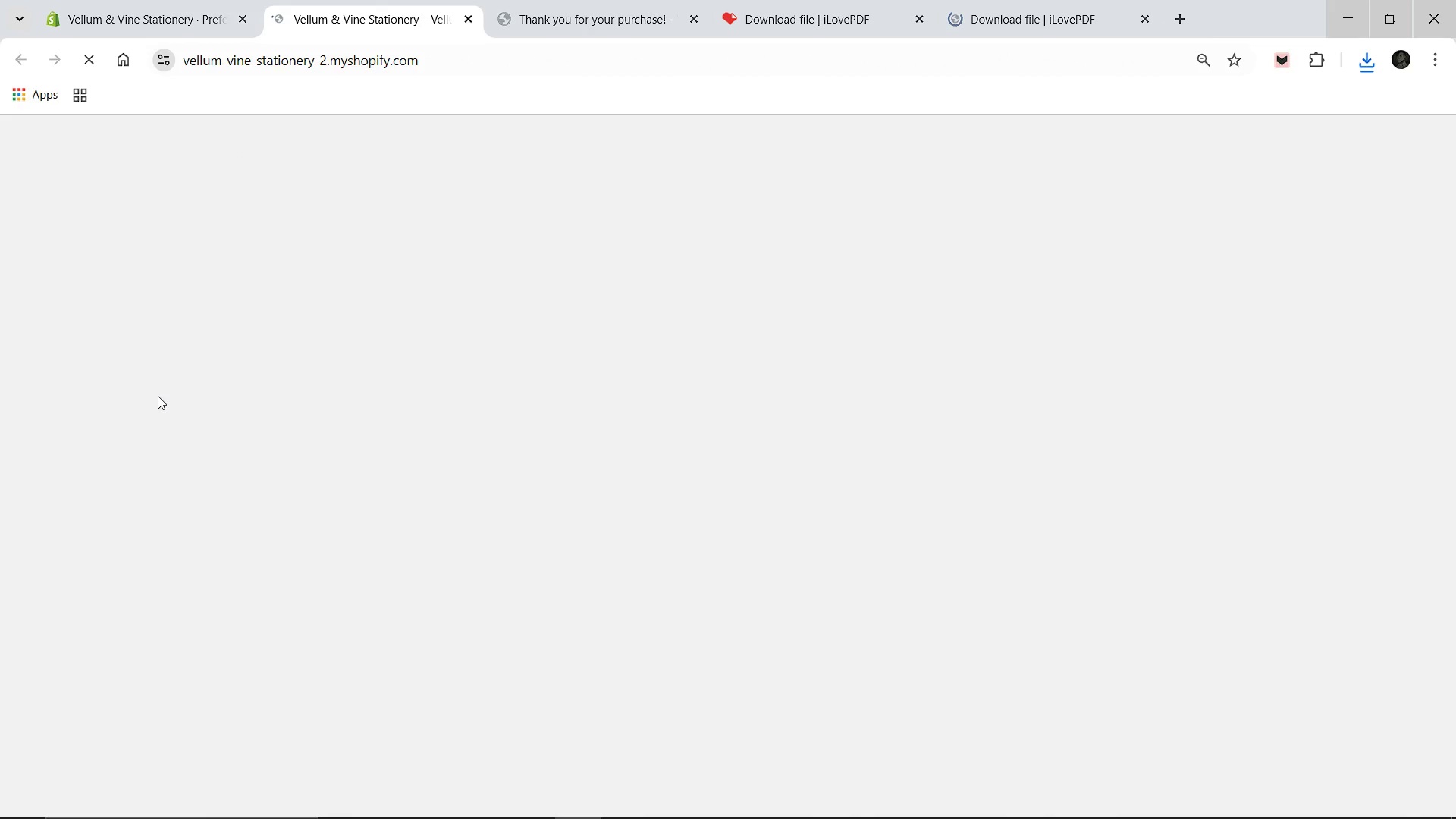 
wait(9.7)
 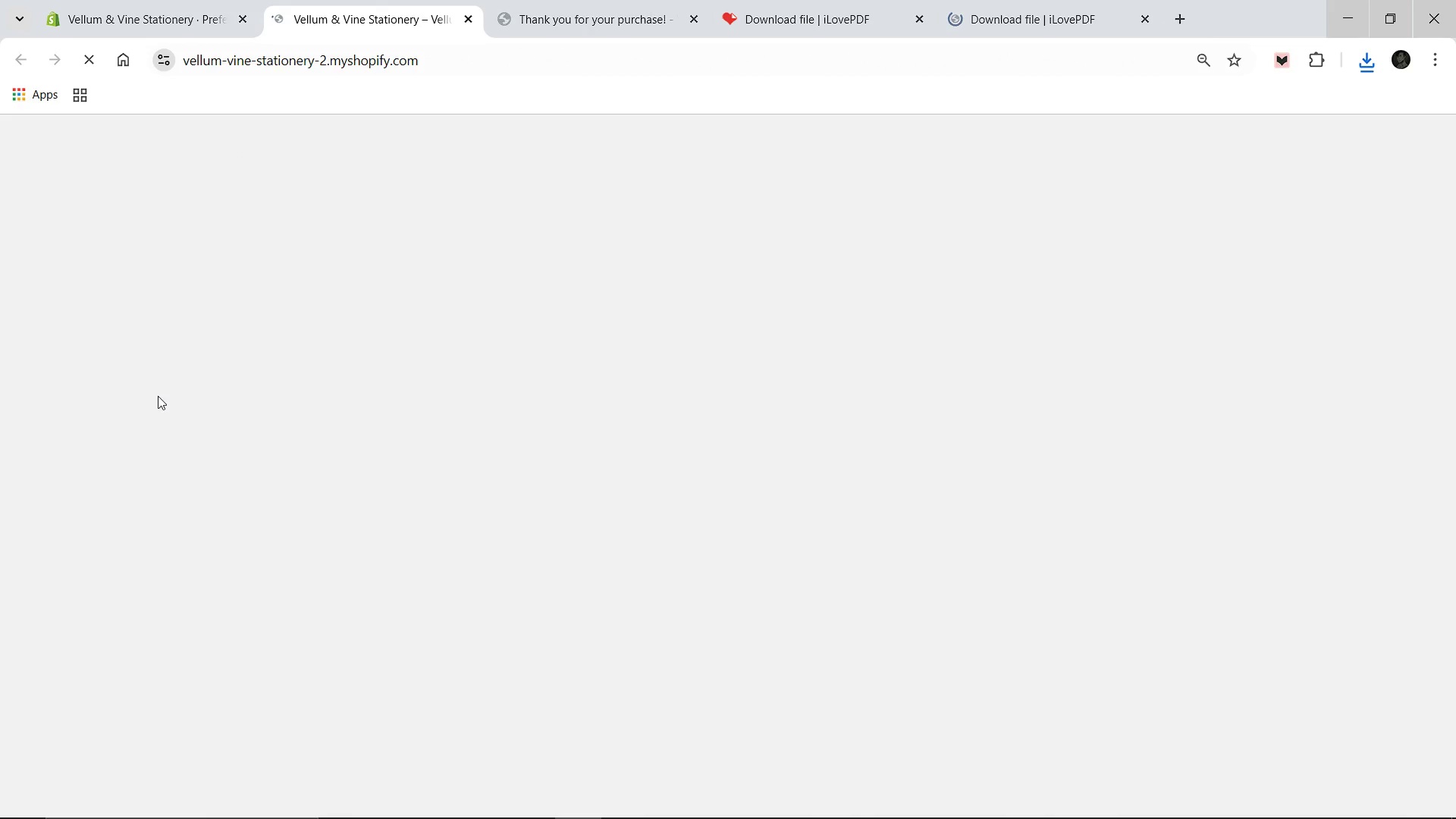 
left_click([331, 58])
 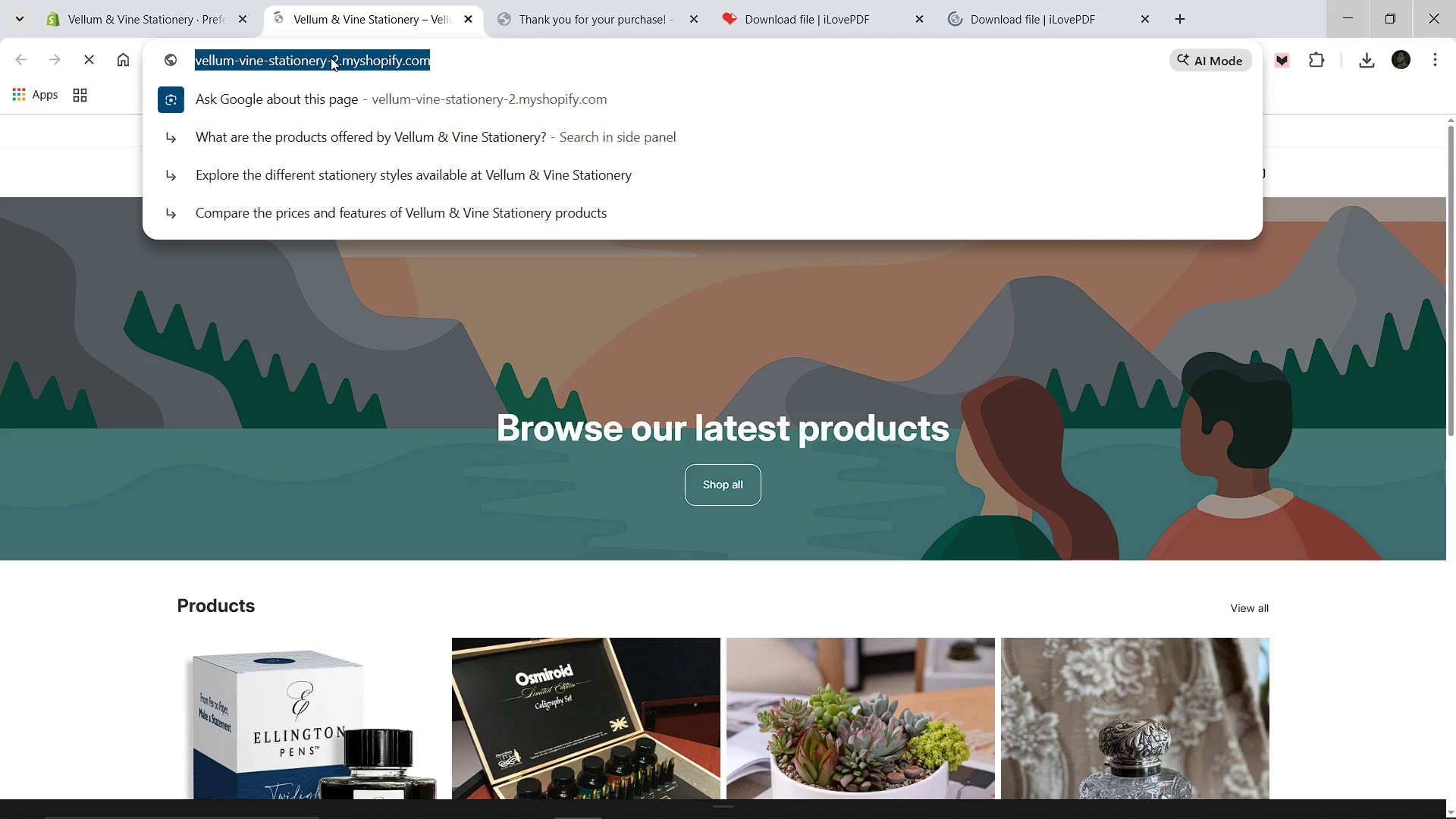 
key(Control+C)
 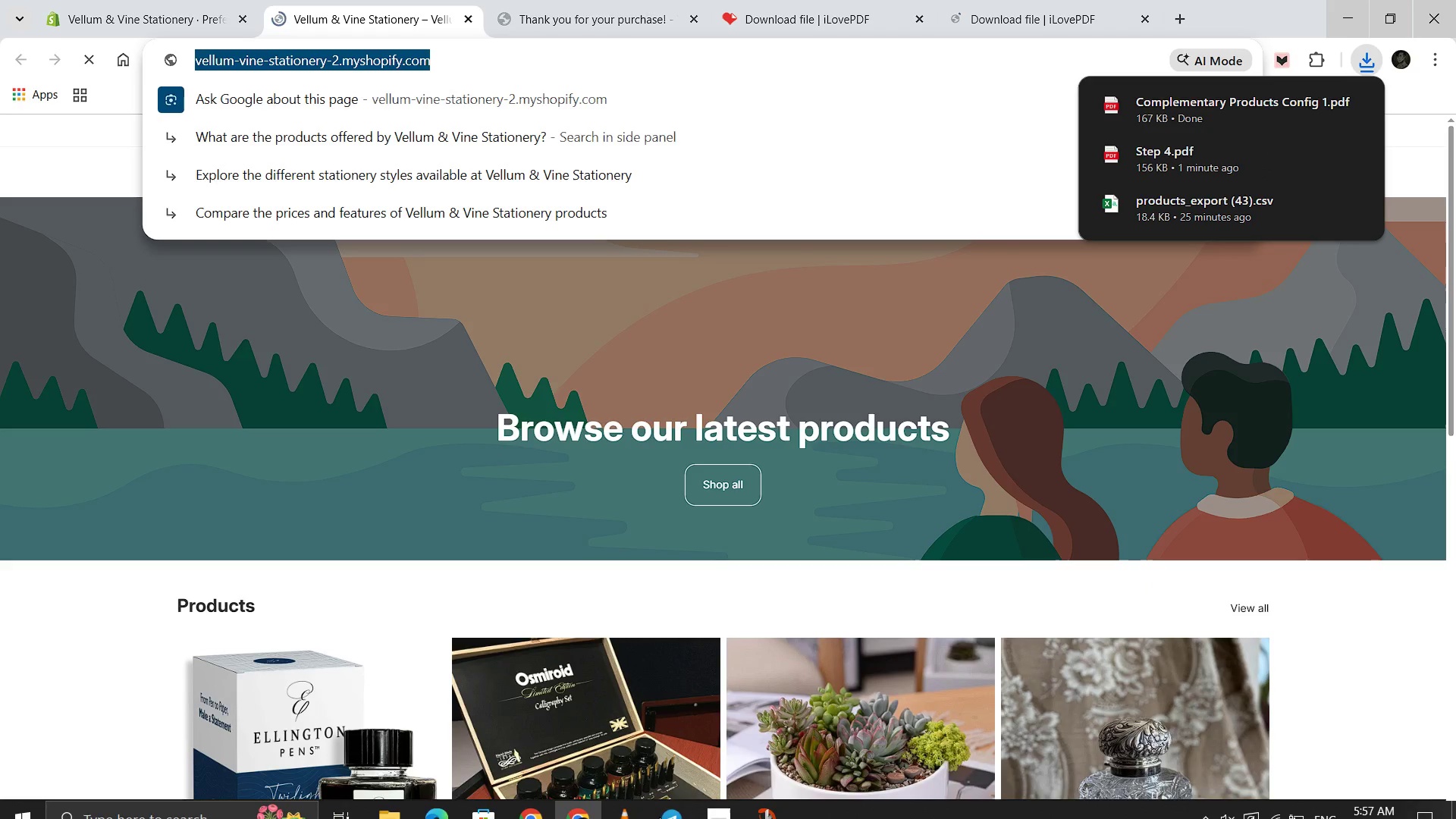 
left_click([715, 806])